 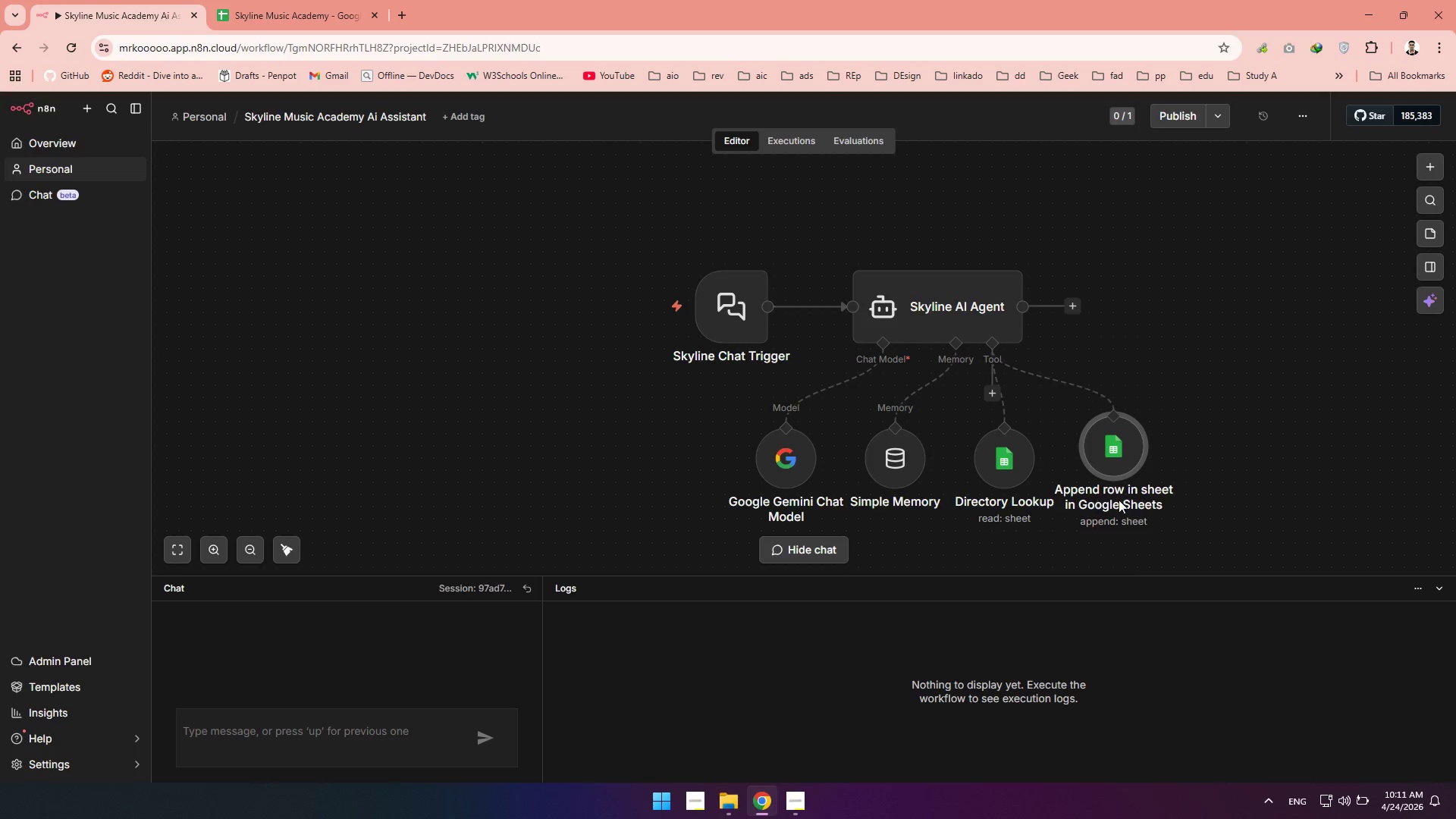 
left_click([1178, 462])
 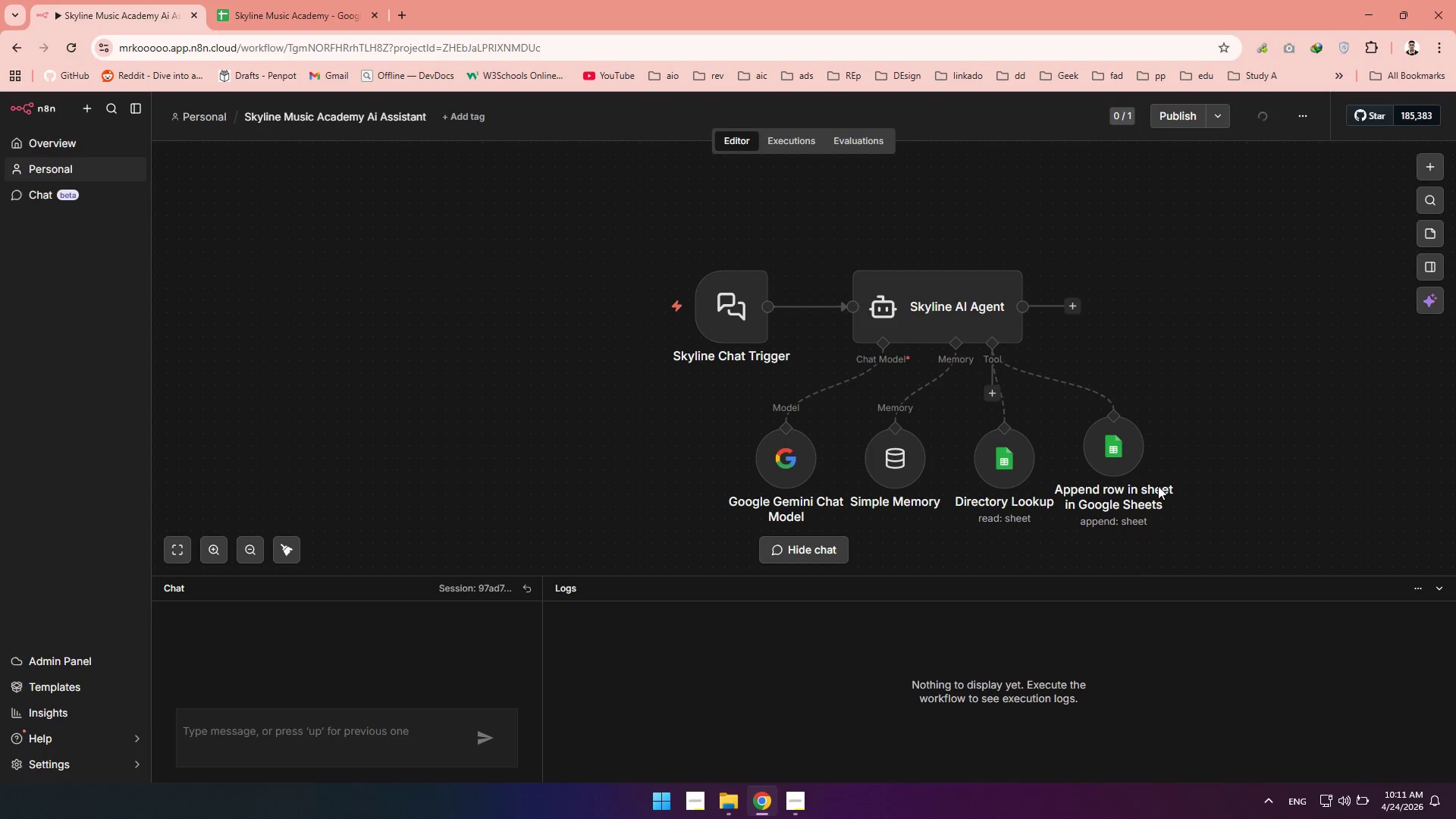 
wait(9.89)
 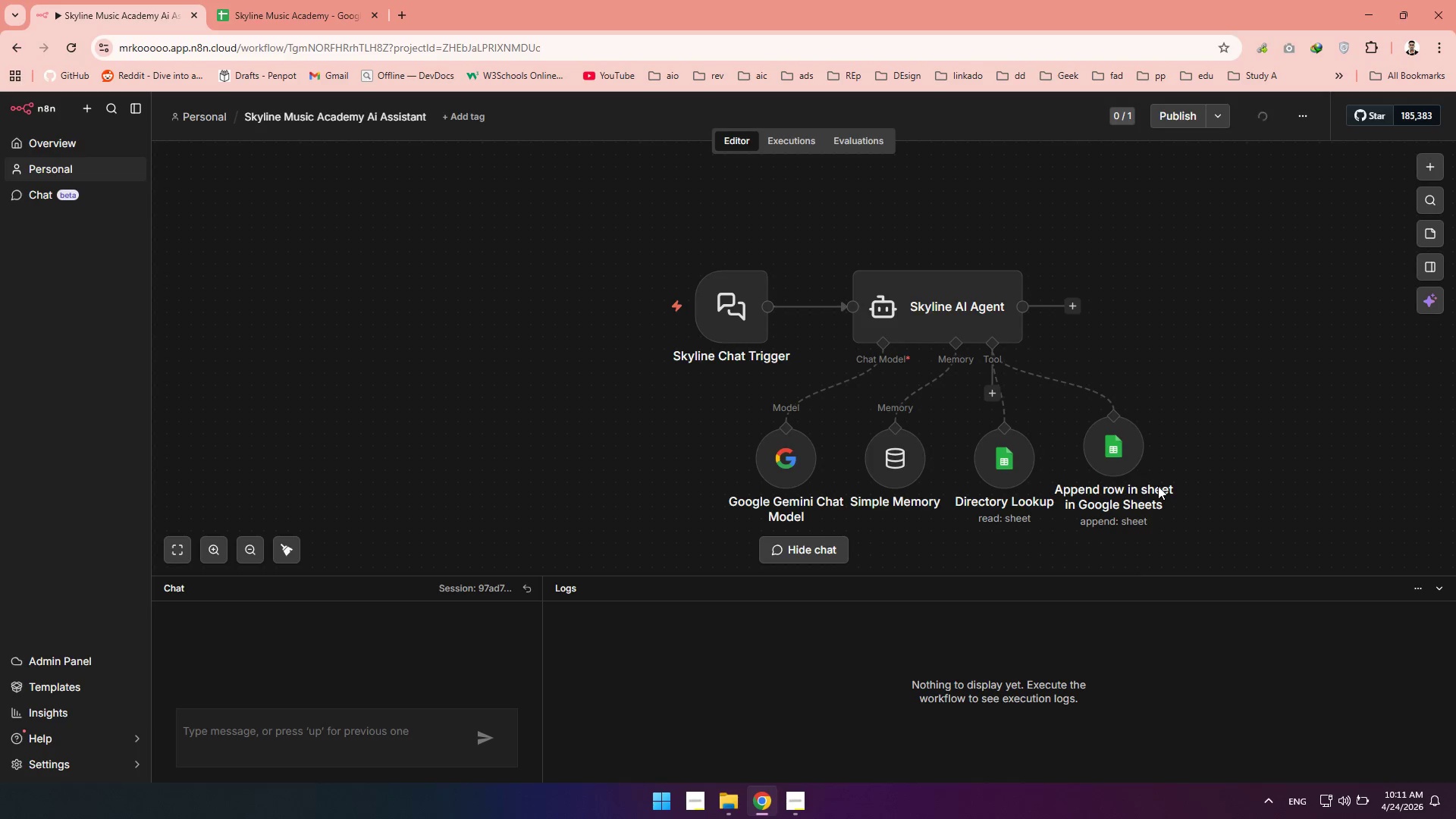 
left_click_drag(start_coordinate=[1005, 457], to_coordinate=[991, 516])
 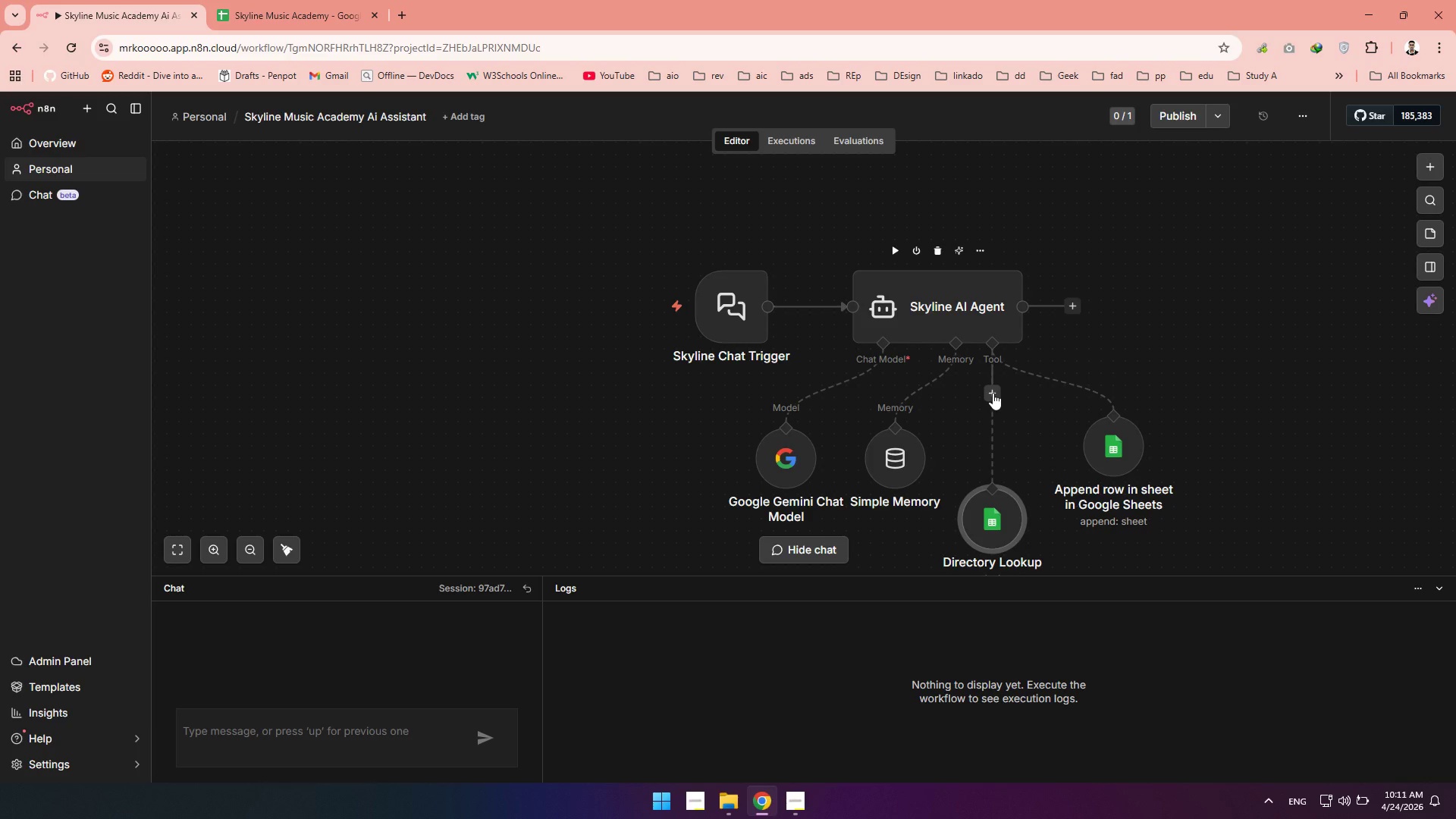 
left_click([992, 393])
 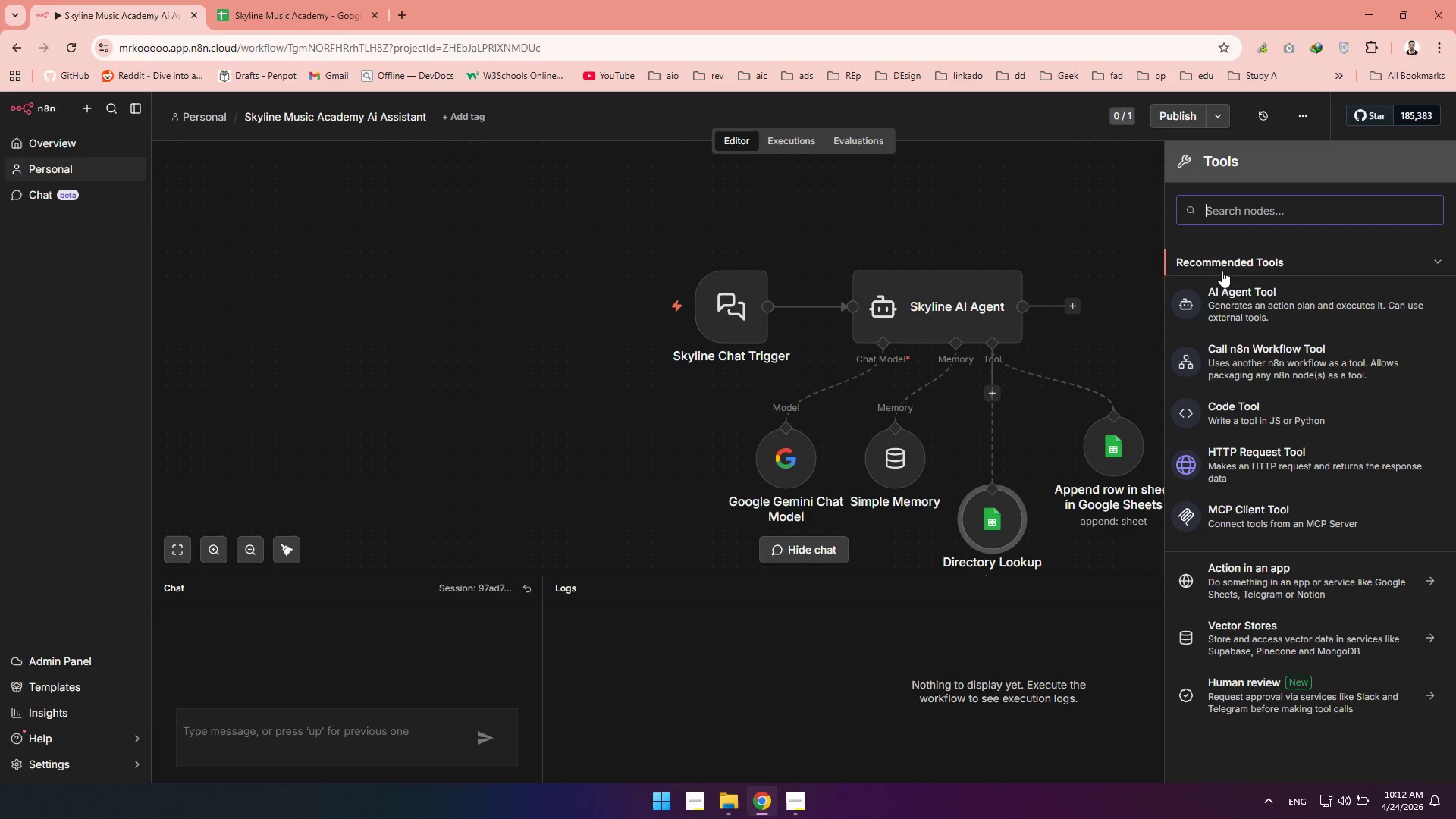 
wait(7.72)
 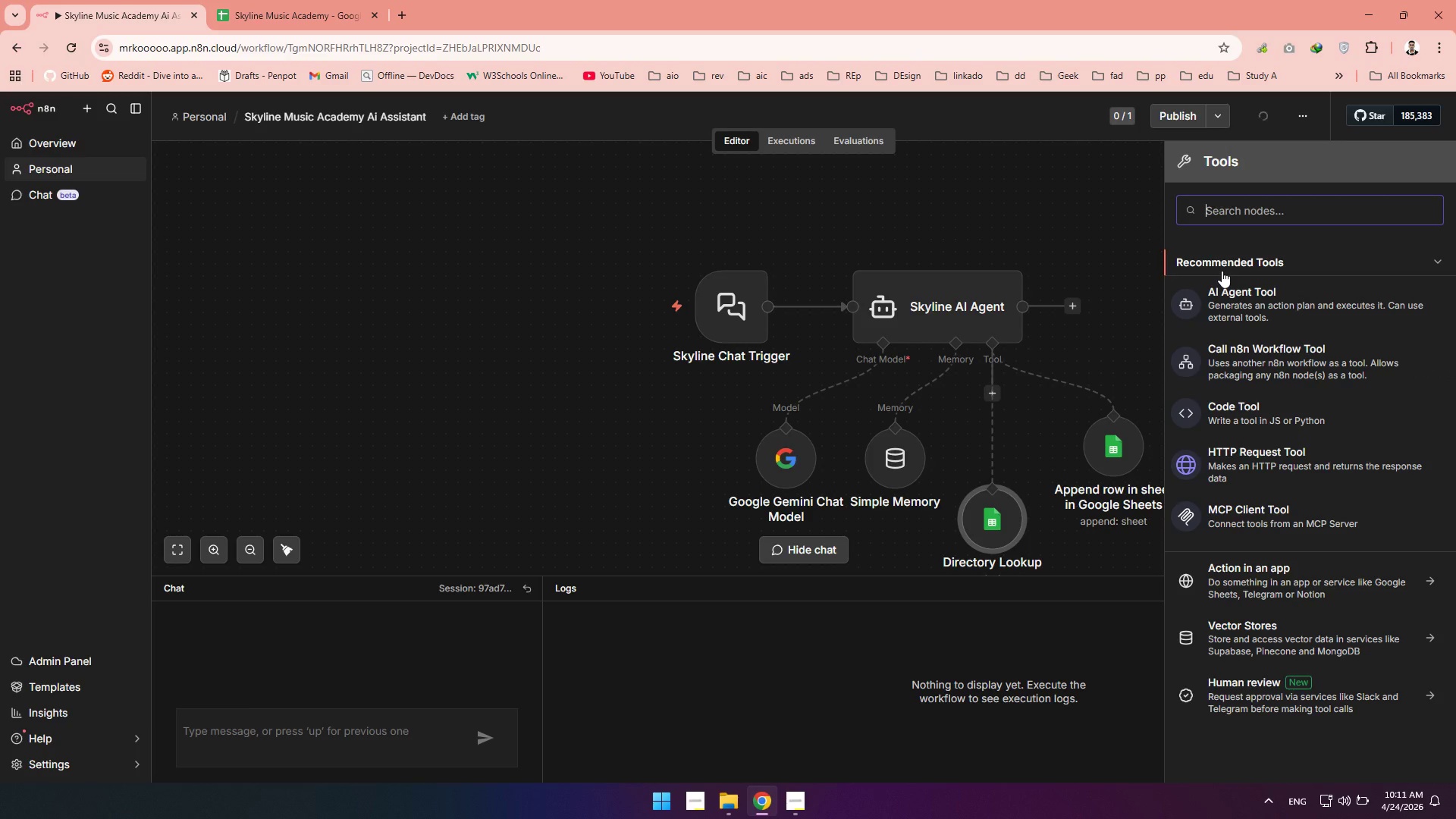 
double_click([1112, 459])
 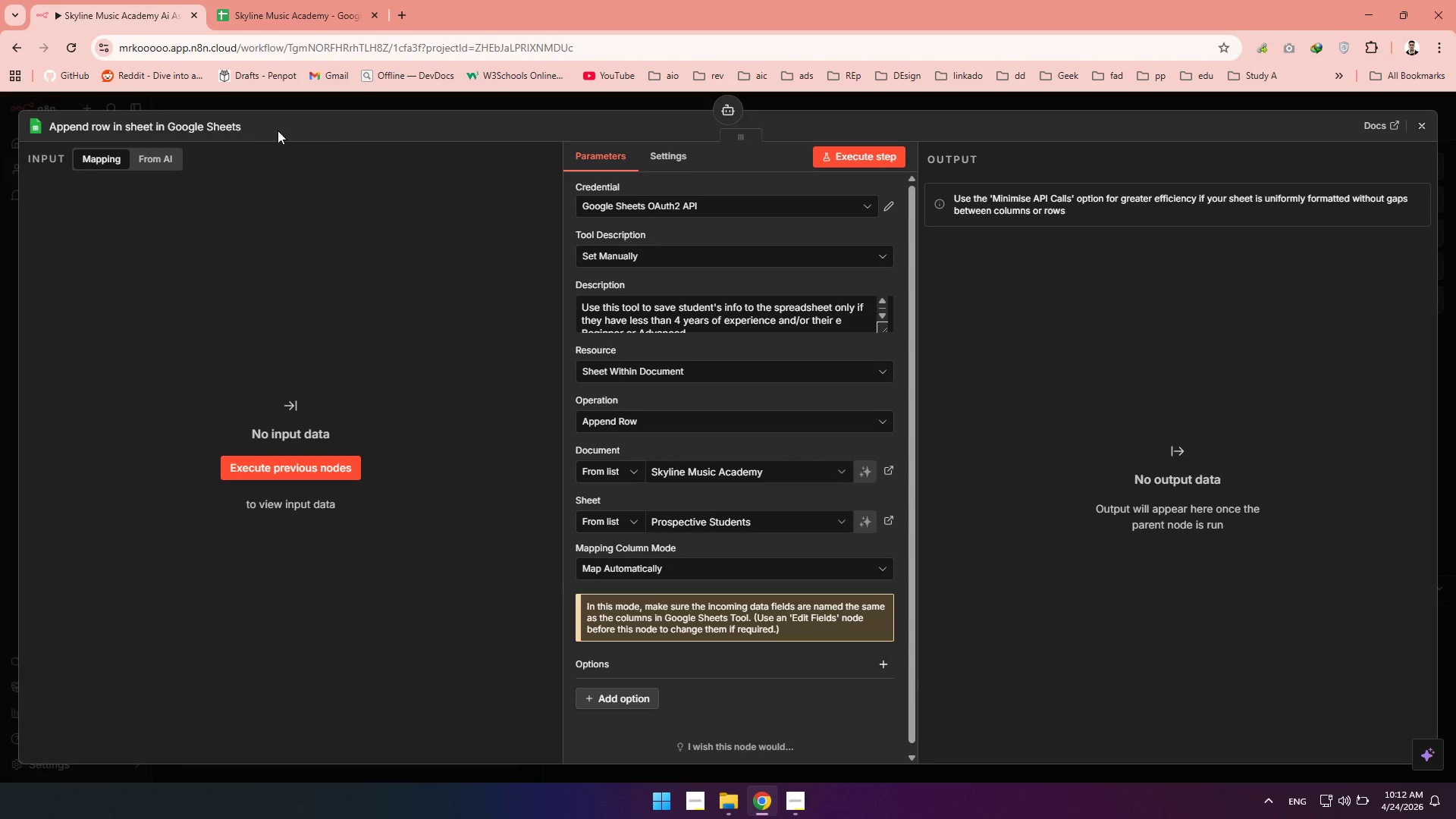 
left_click([218, 123])
 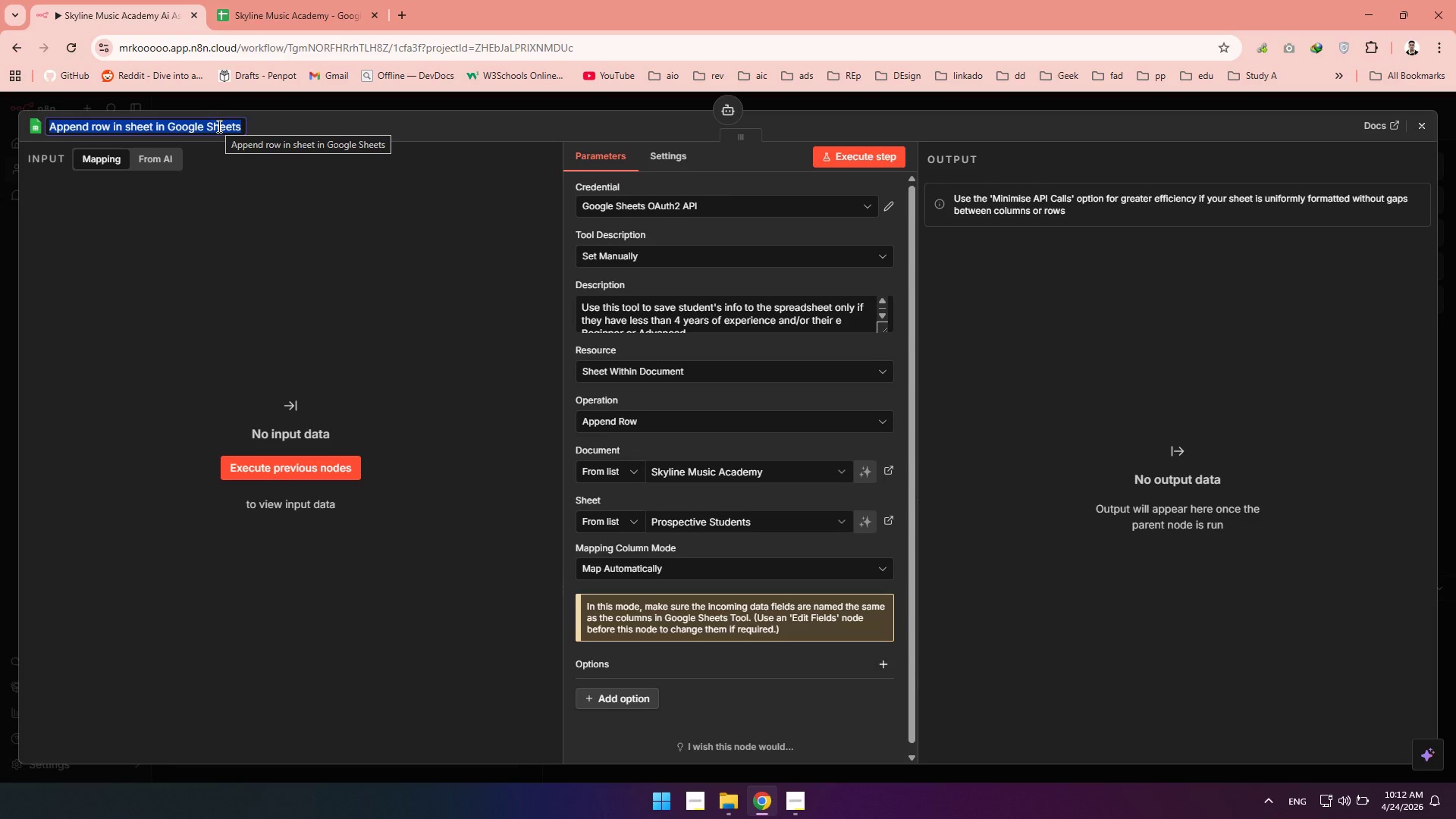 
wait(11.72)
 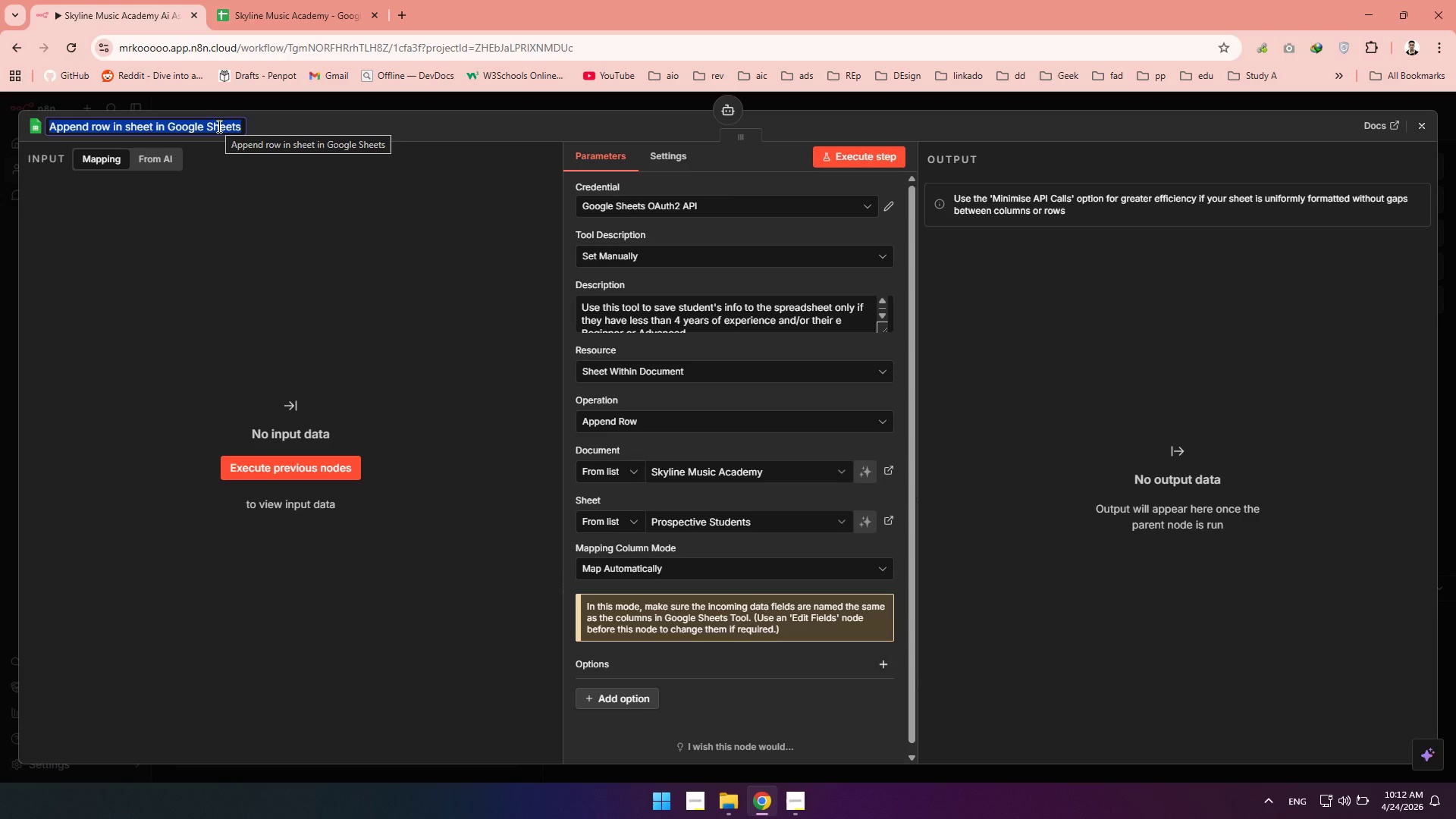 
type(Lead Recorder)
 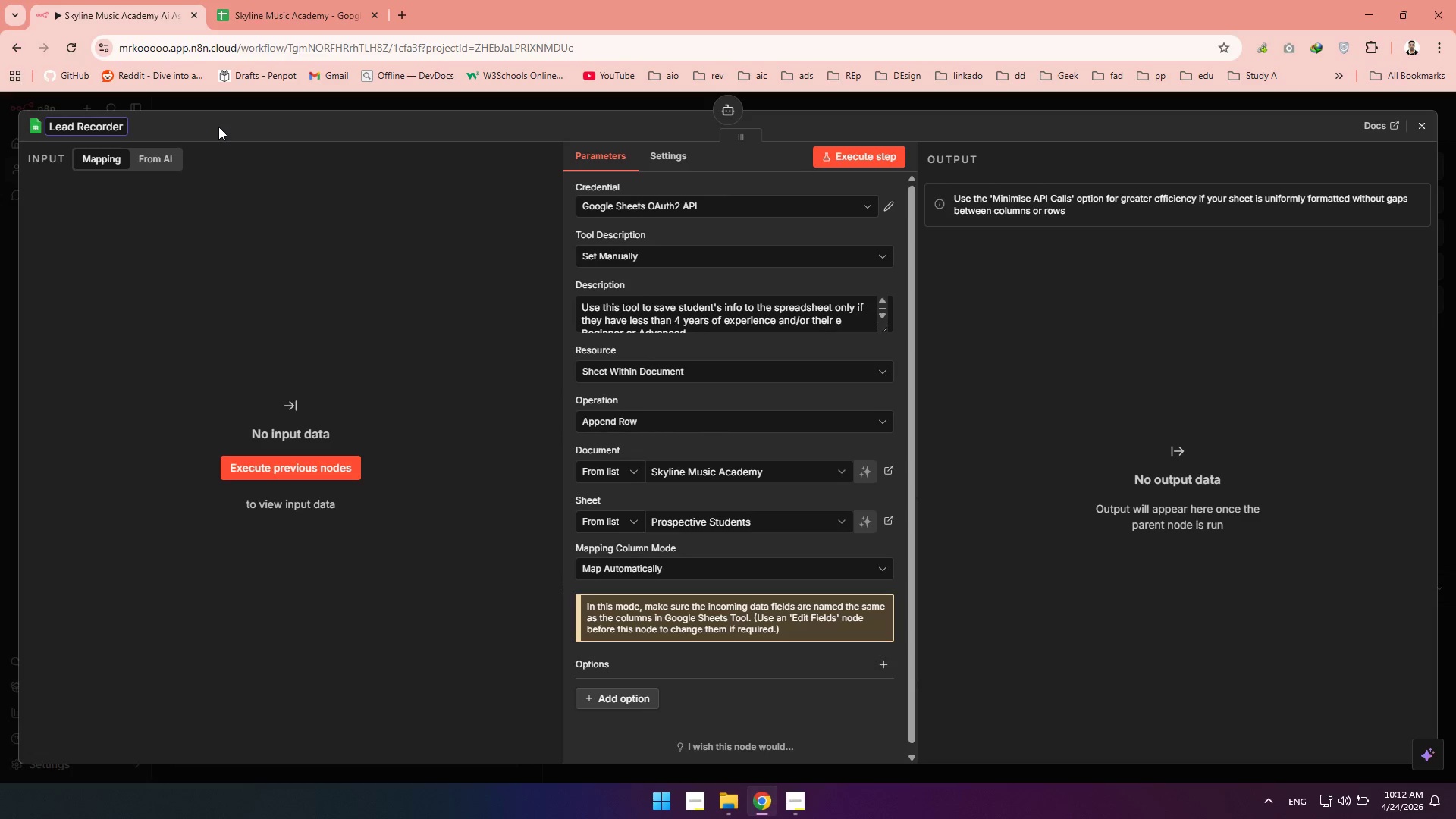 
left_click([368, 243])
 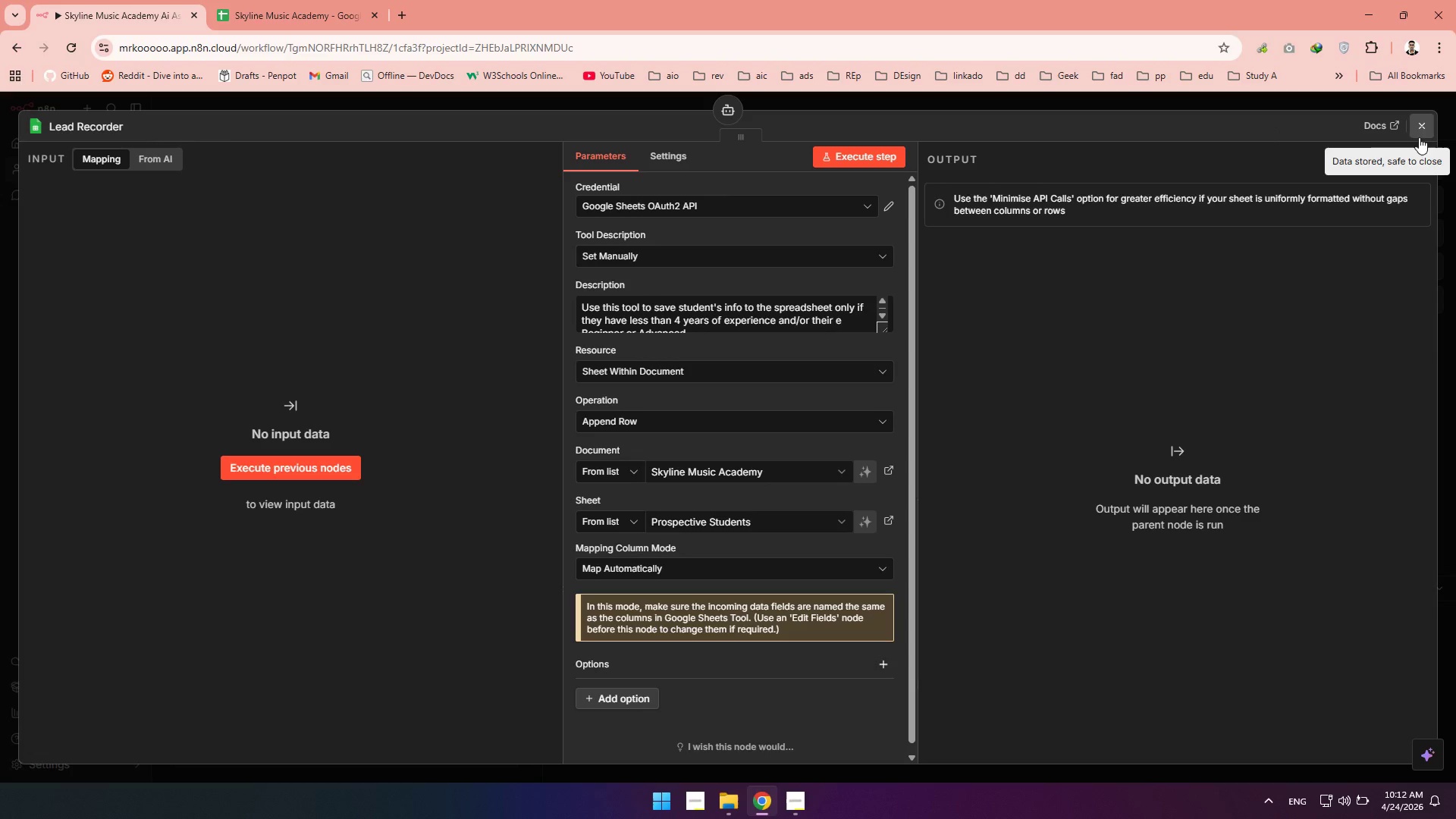 
left_click([1420, 132])
 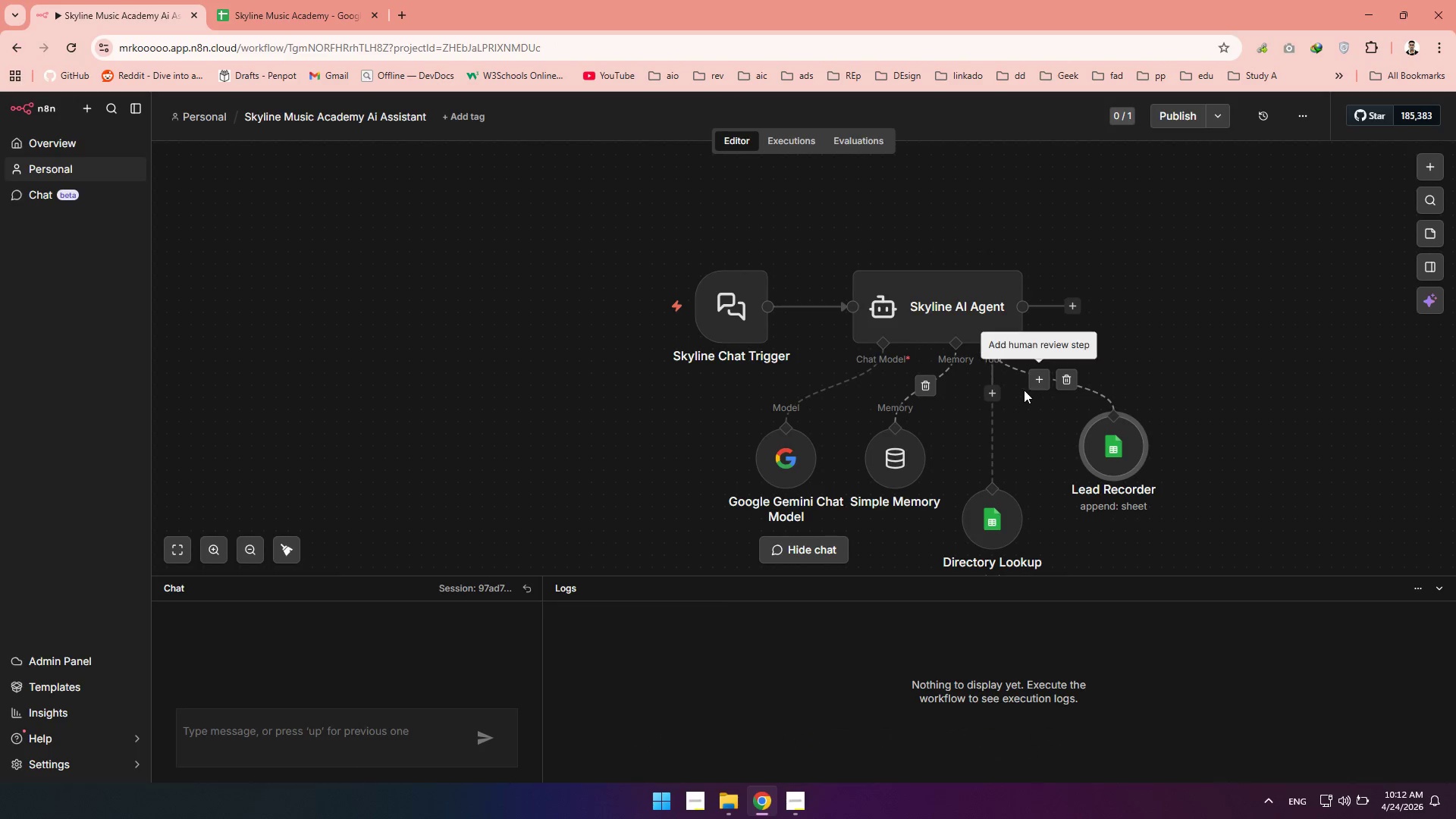 
left_click([999, 392])
 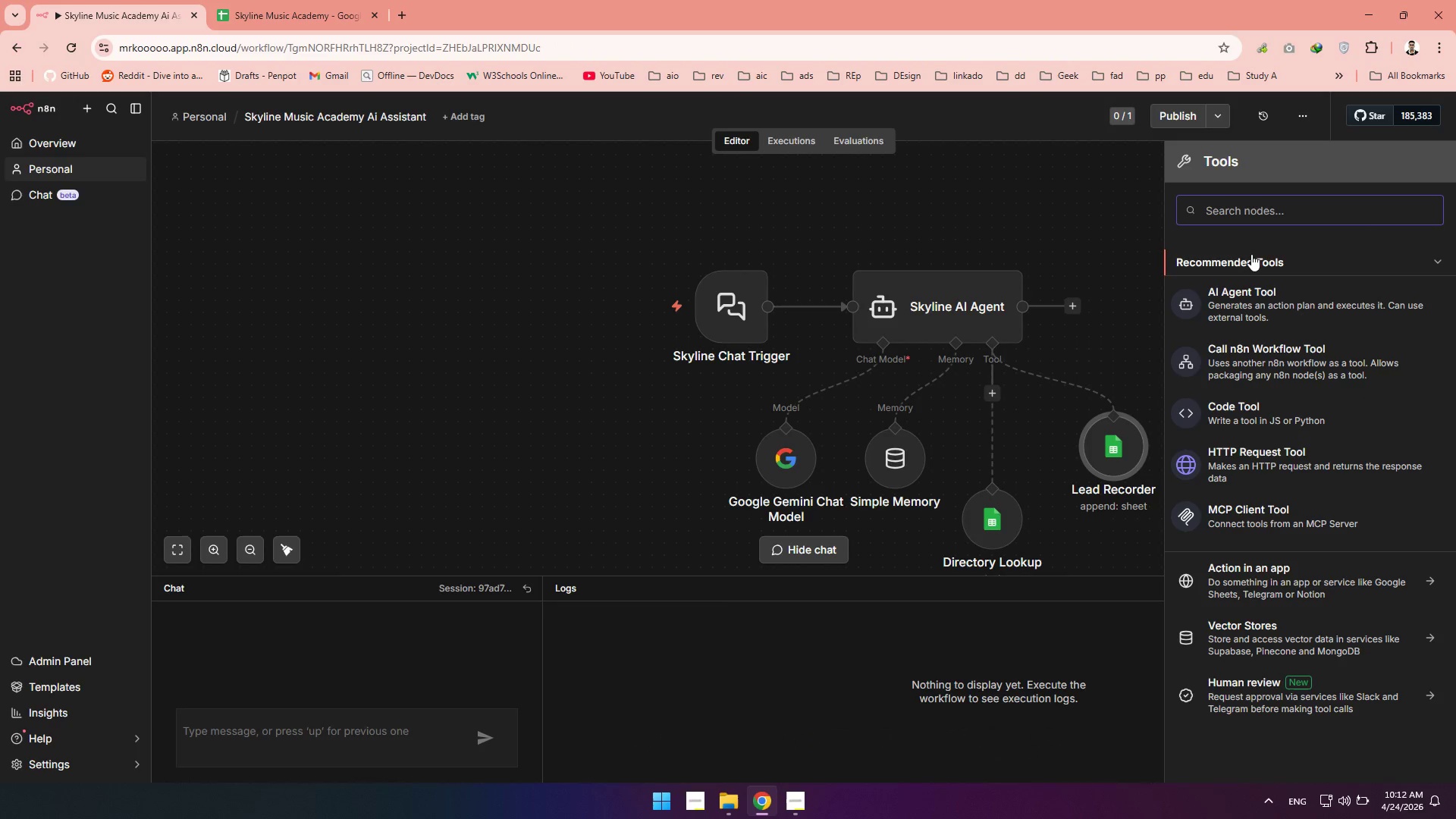 
key(A)
 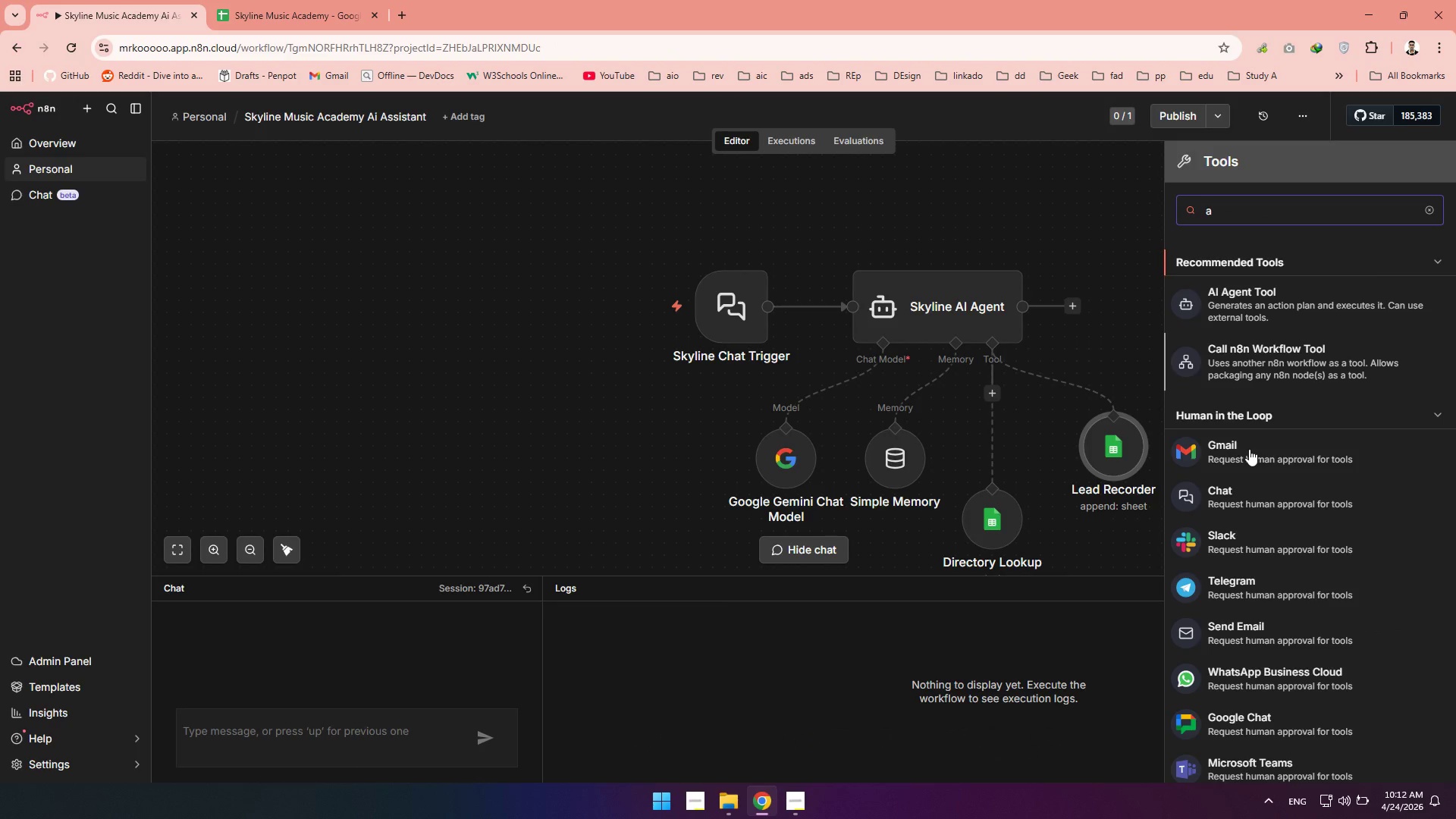 
left_click([1225, 526])
 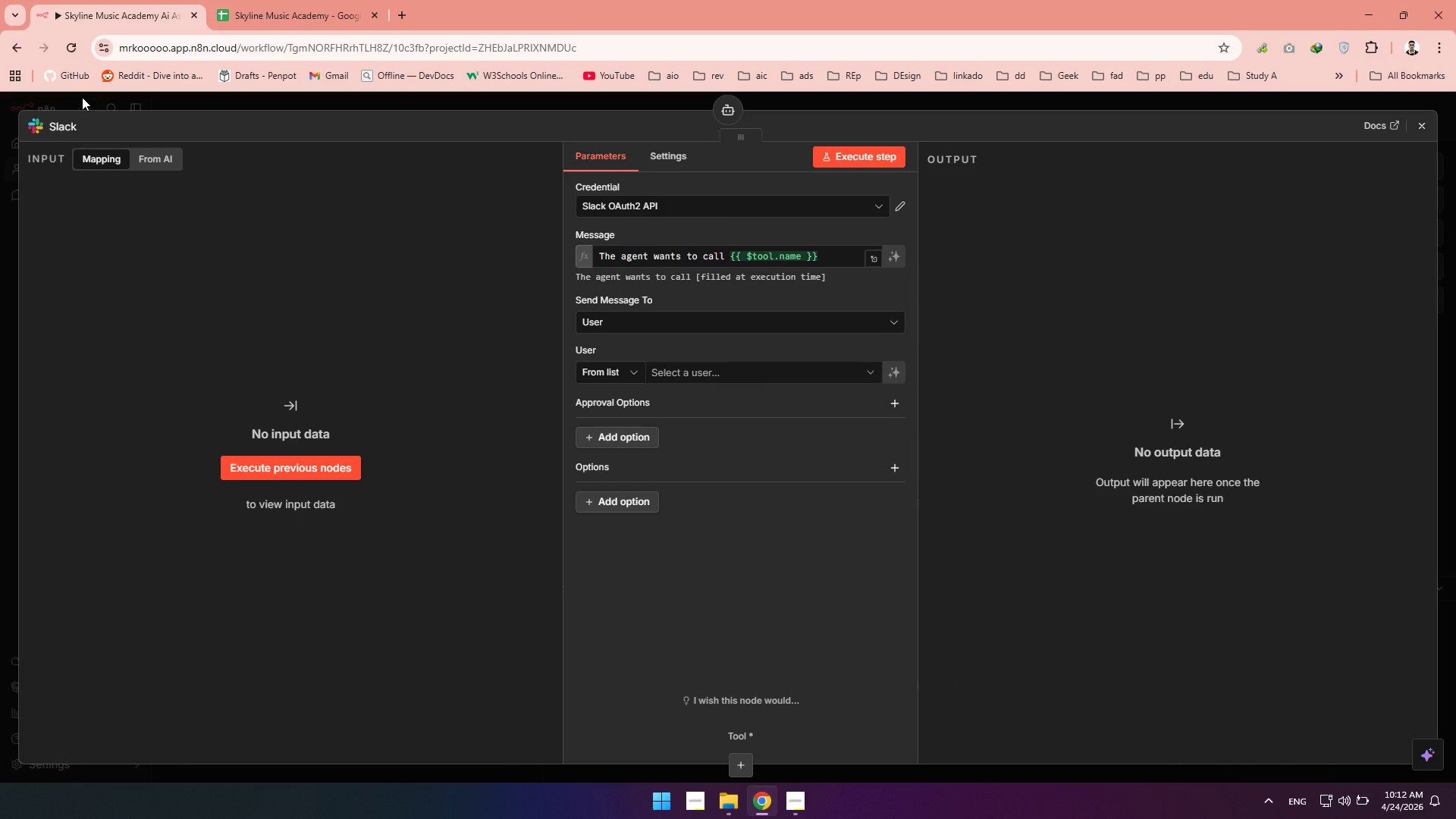 
wait(5.83)
 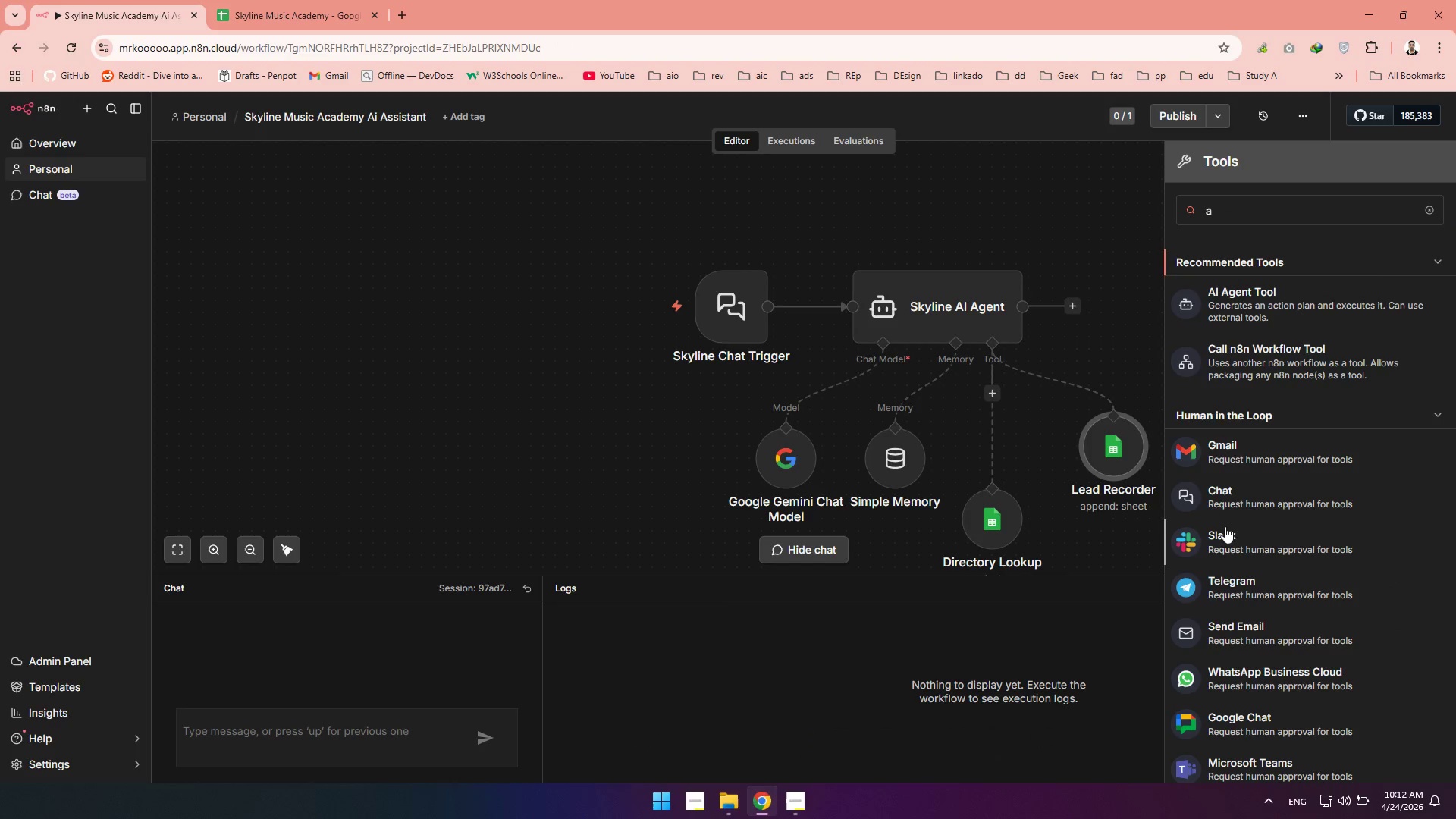 
left_click([68, 127])
 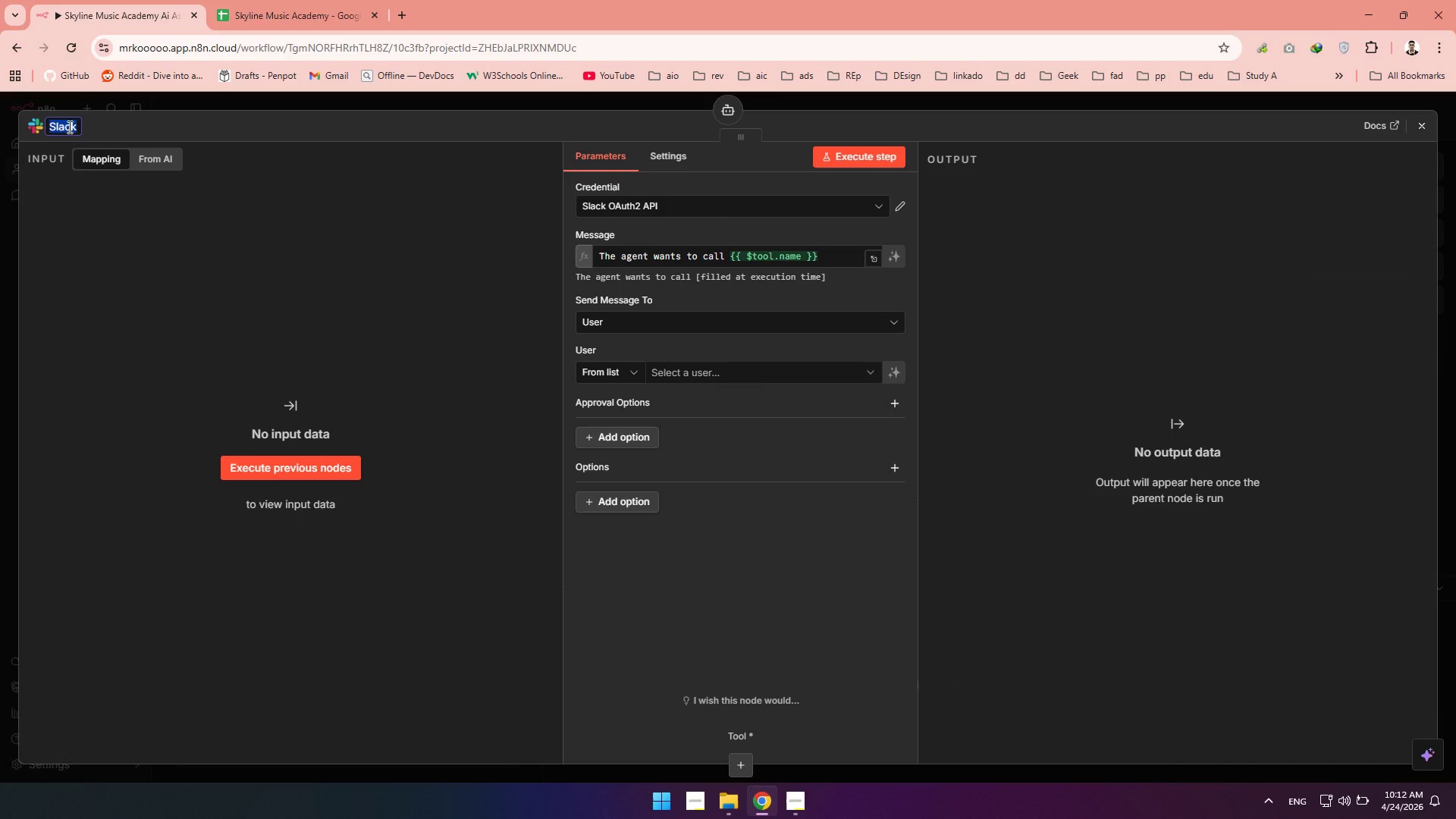 
type(Pr)
 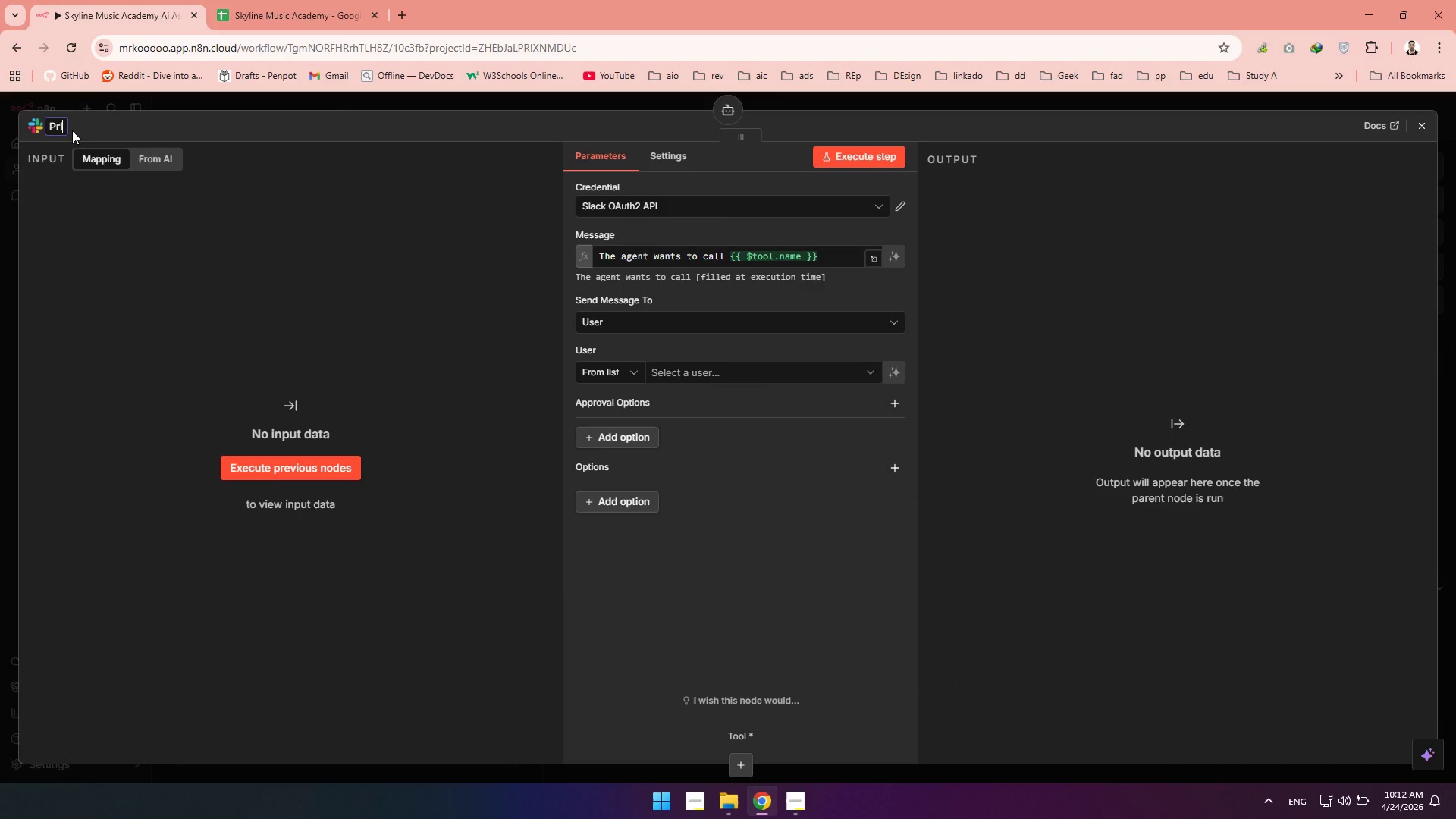 
type(iority Alert)
 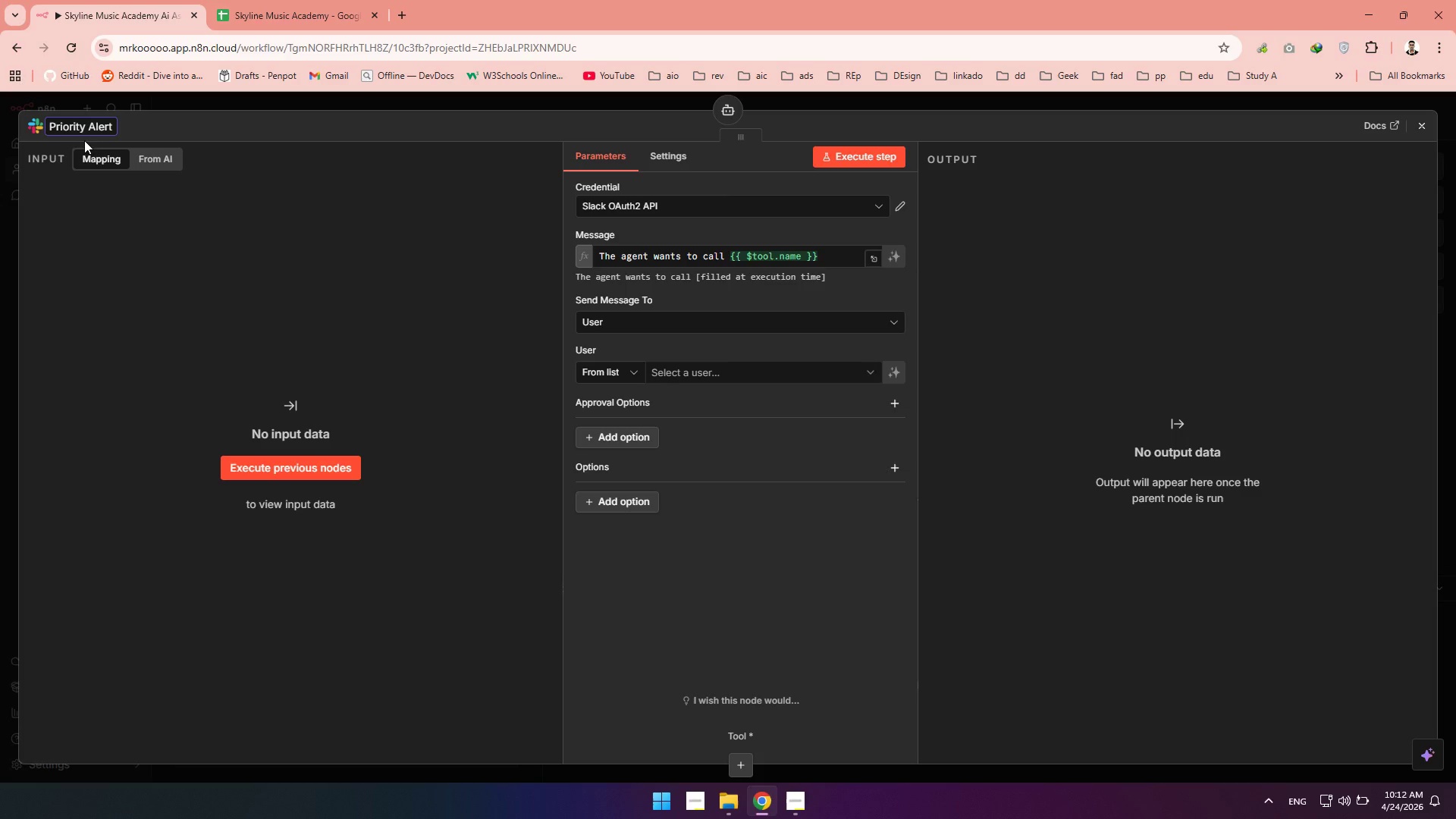 